 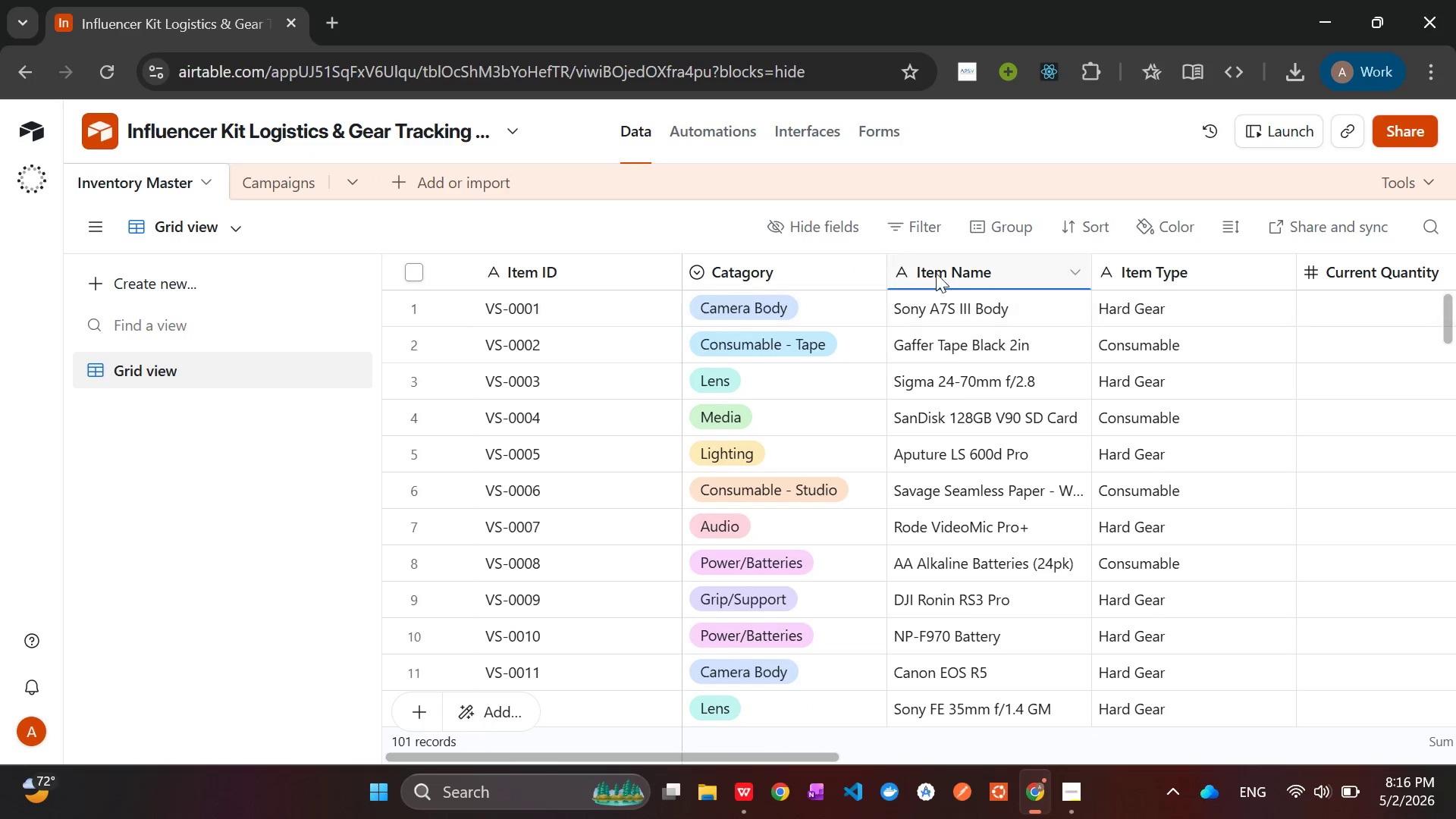 
right_click([1150, 279])
 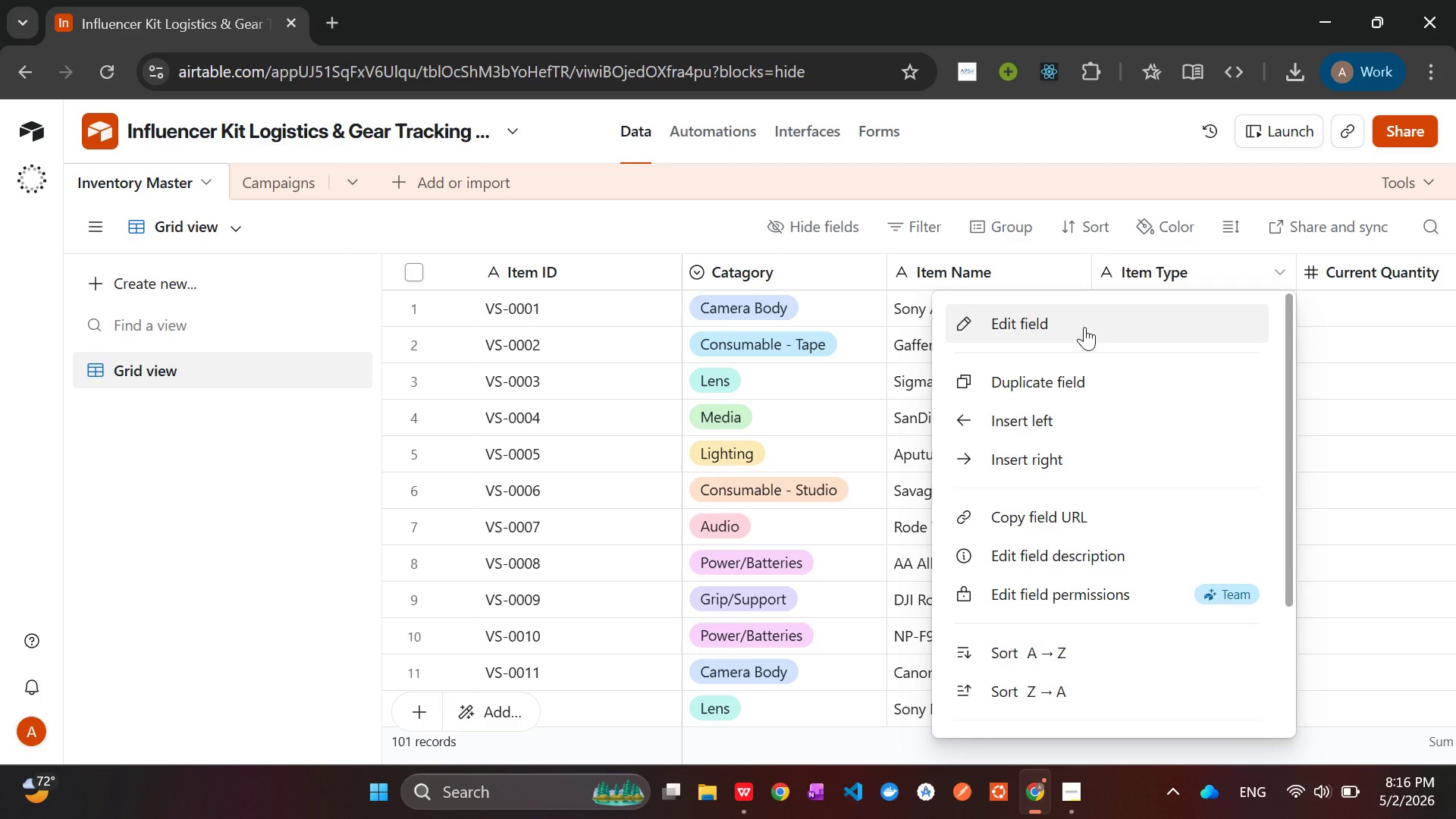 
left_click([1084, 327])
 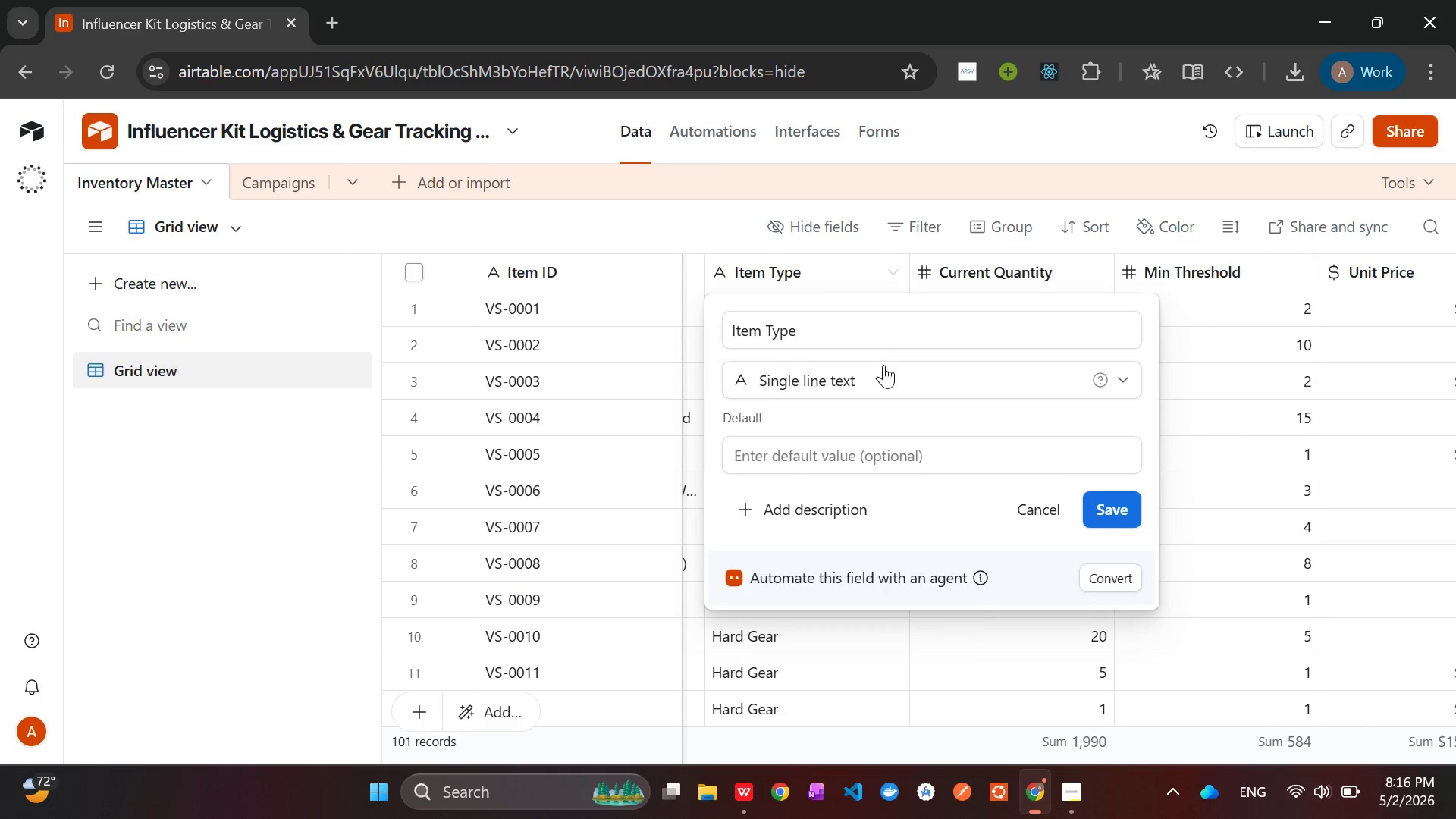 
left_click([920, 392])
 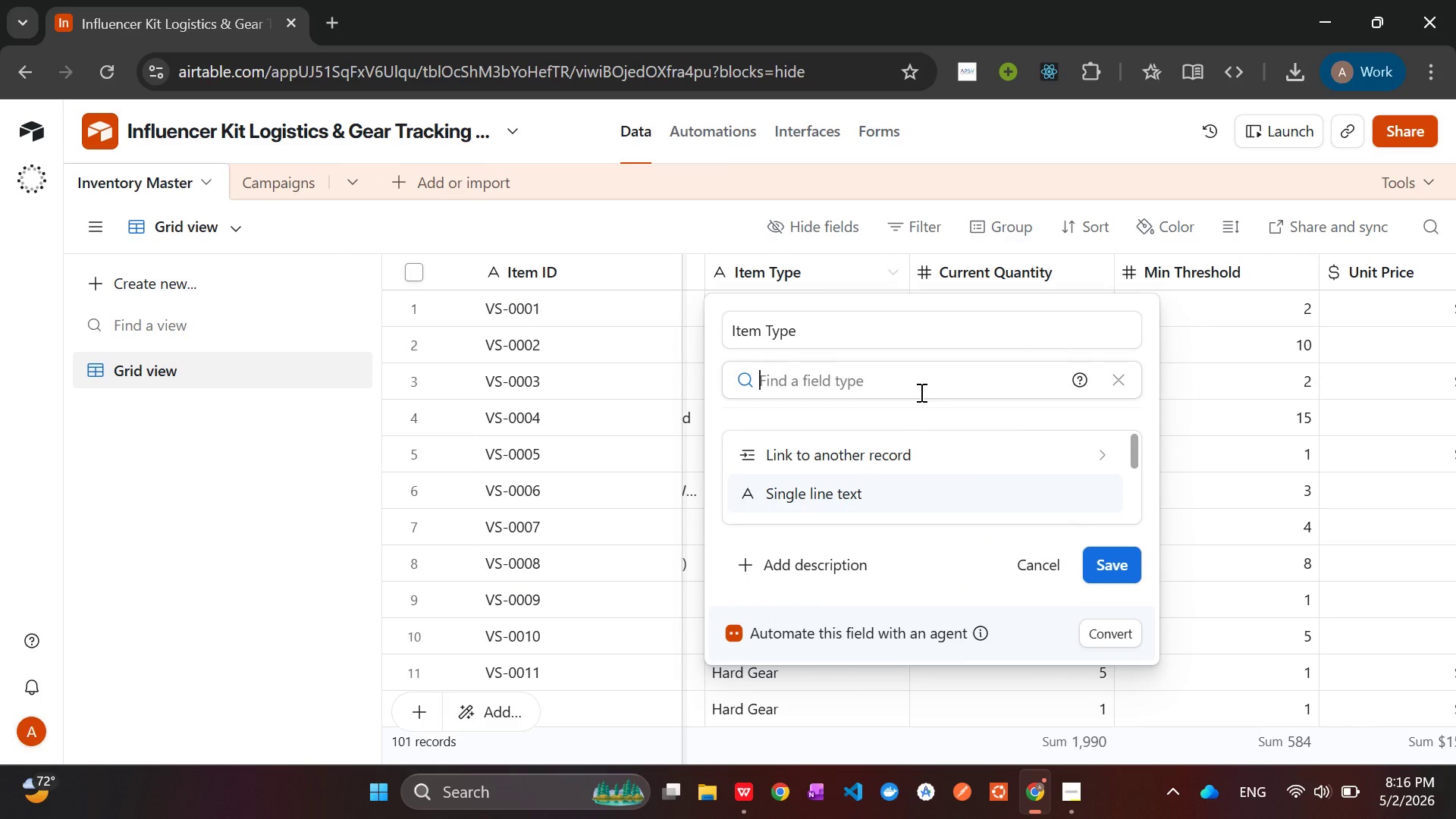 
type(sing)
 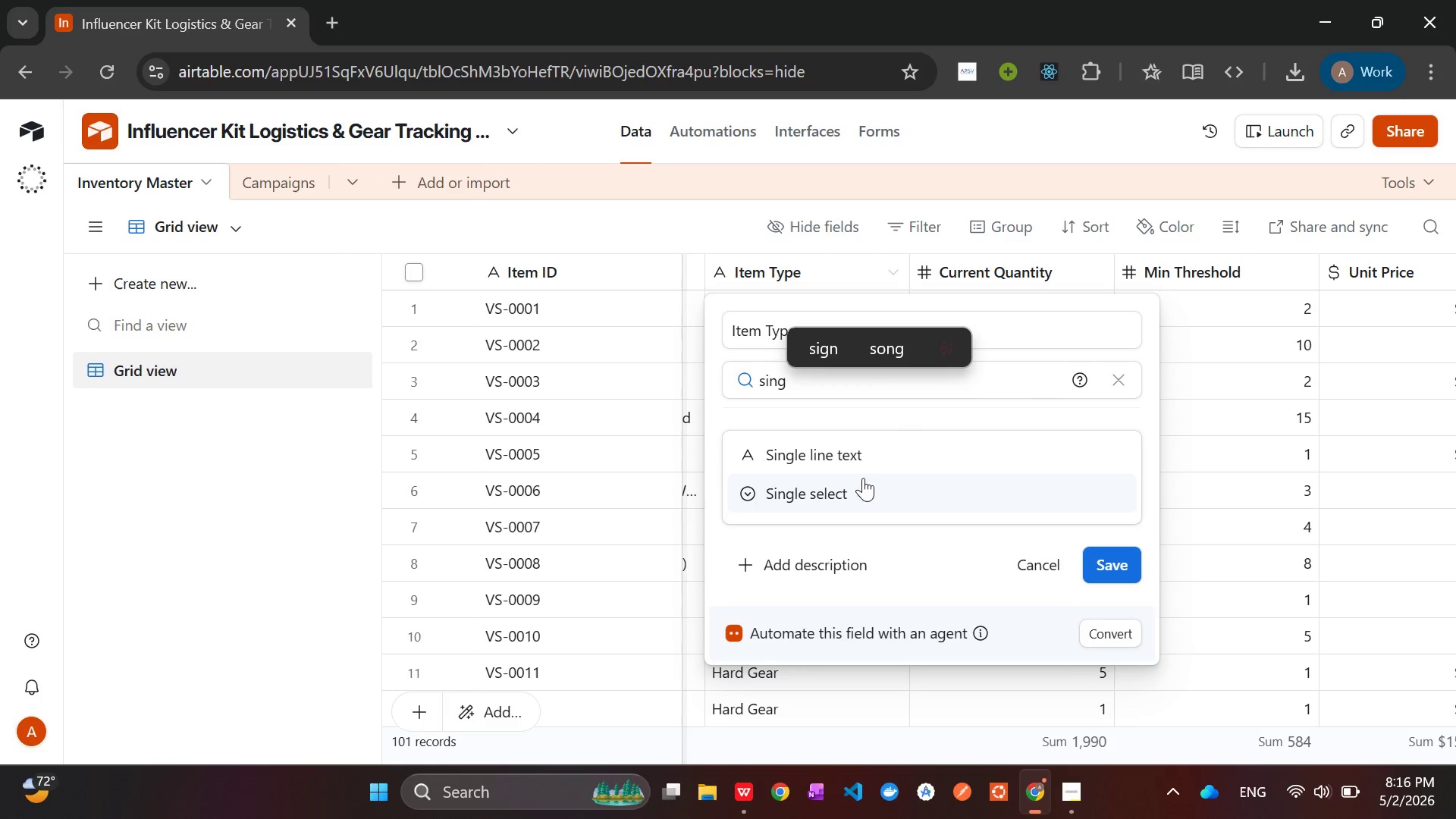 
left_click([859, 485])
 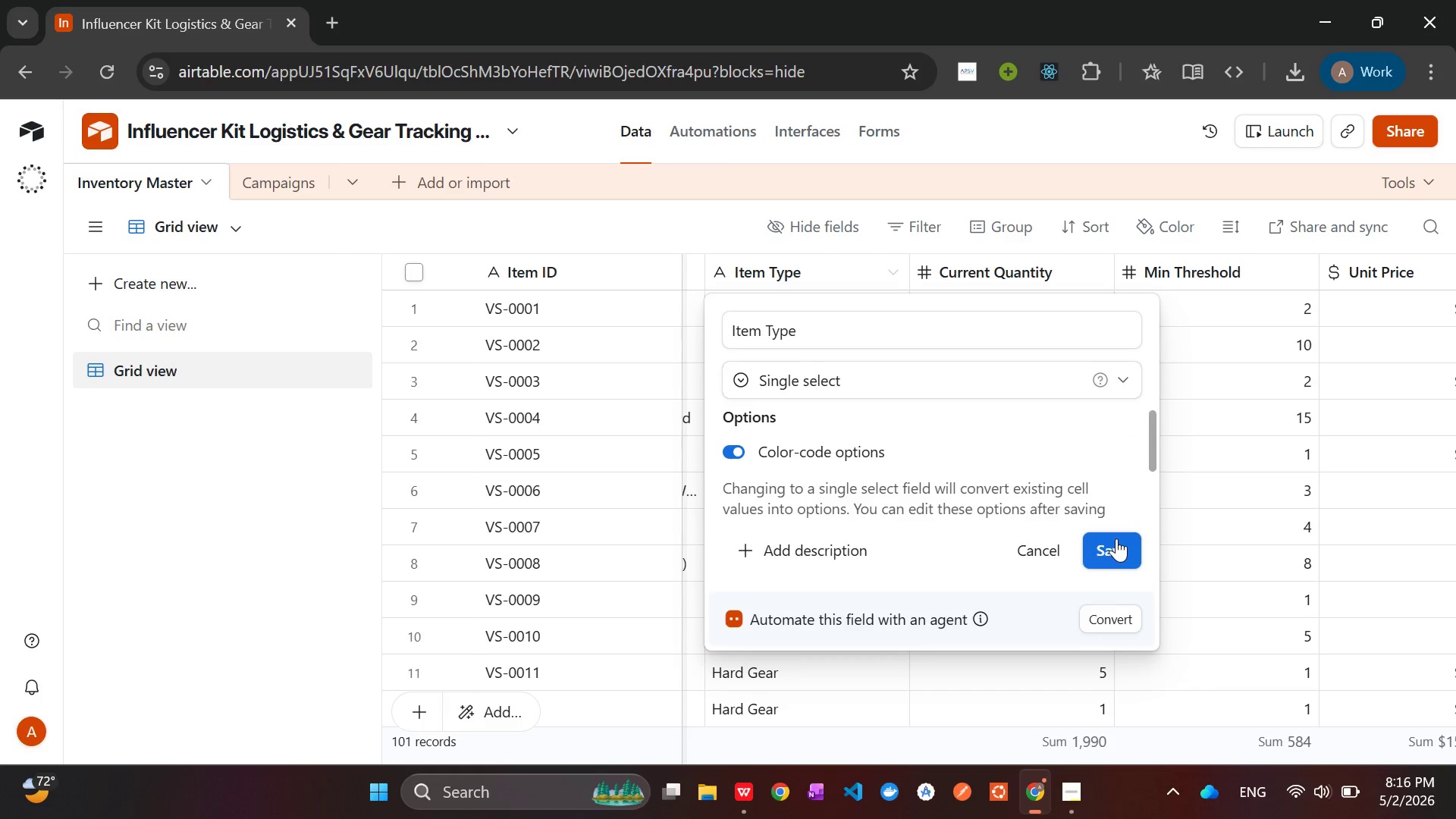 
left_click([1116, 538])
 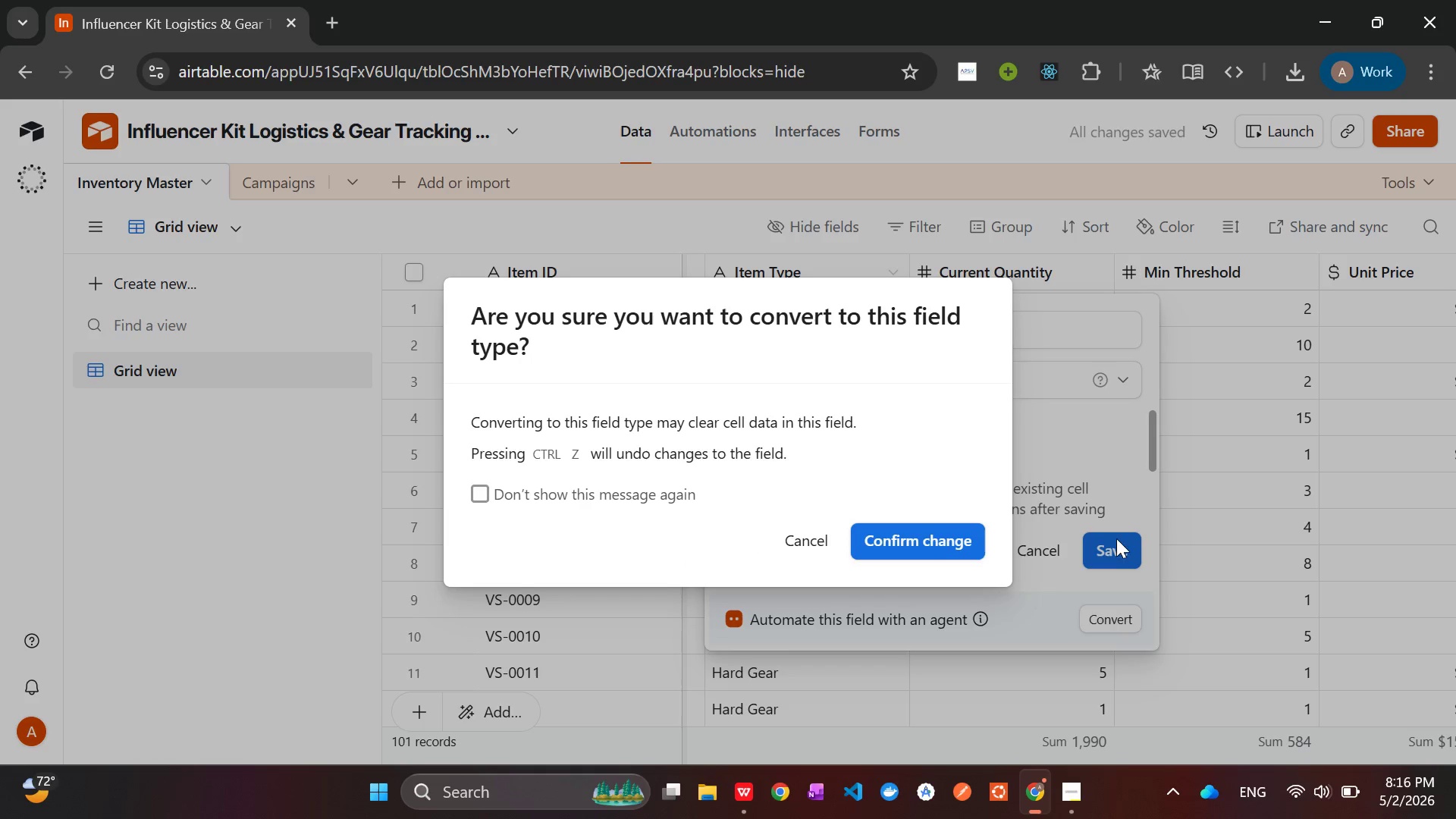 
left_click([879, 531])
 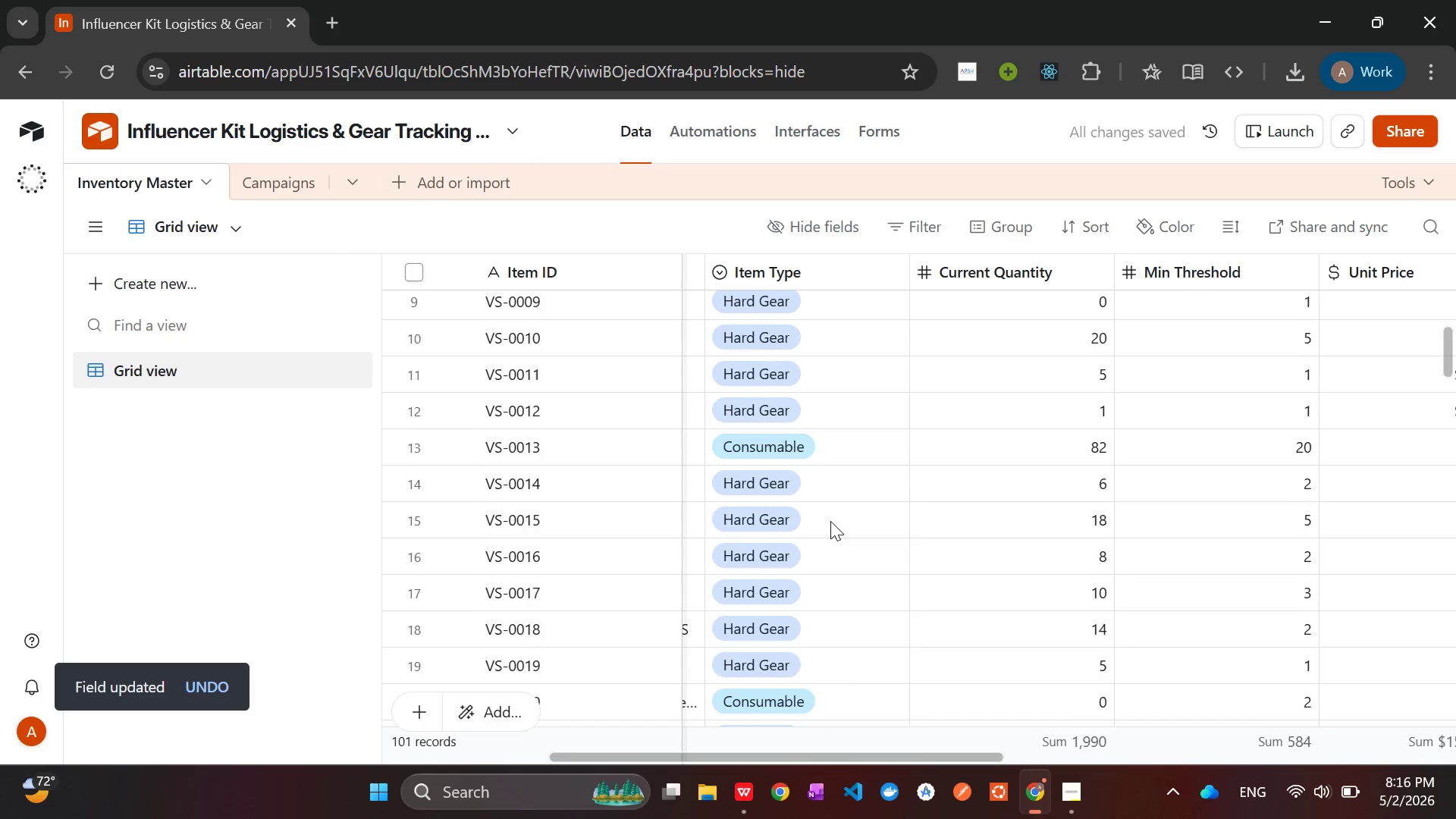 
wait(8.7)
 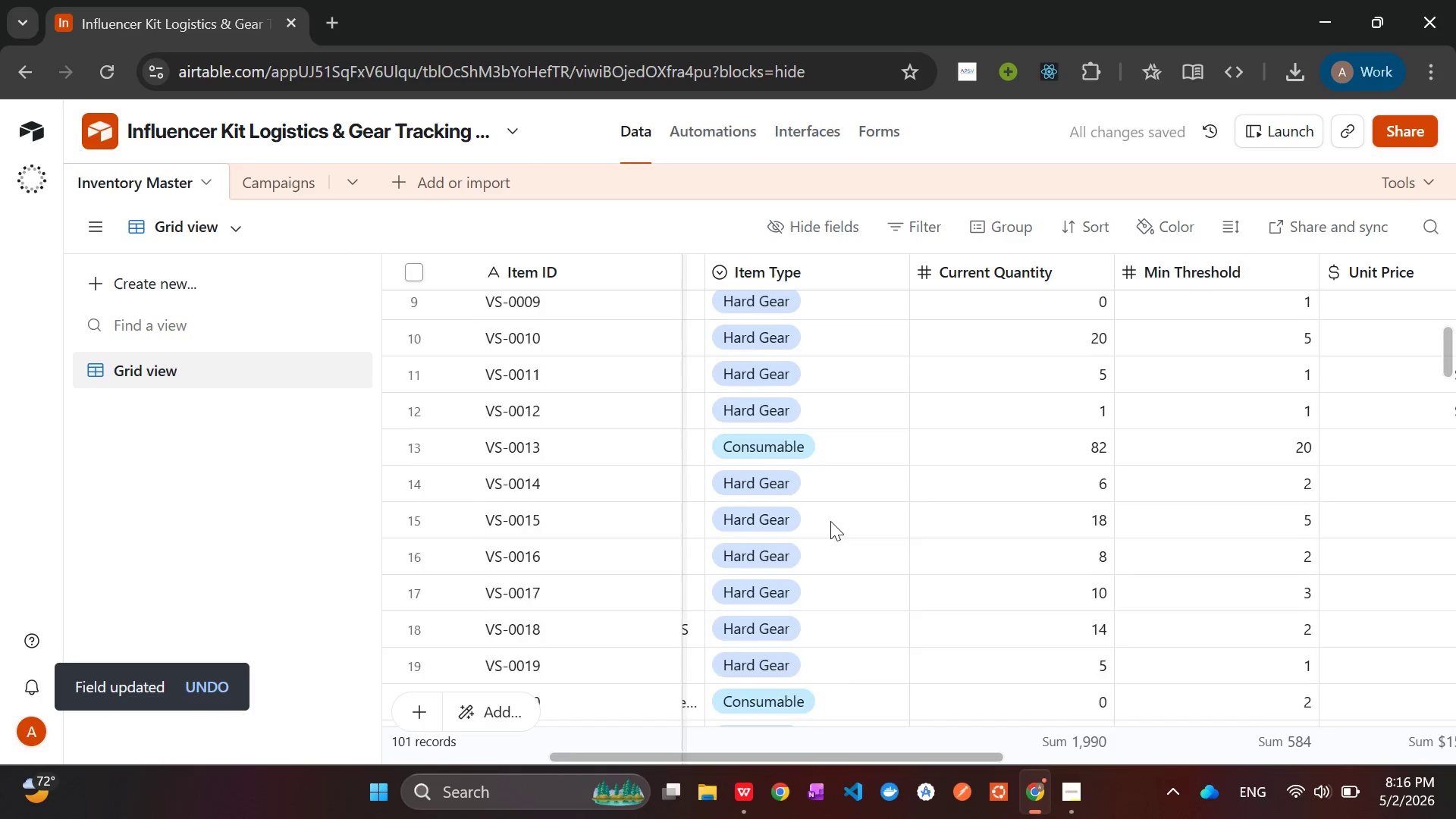 
left_click([752, 308])
 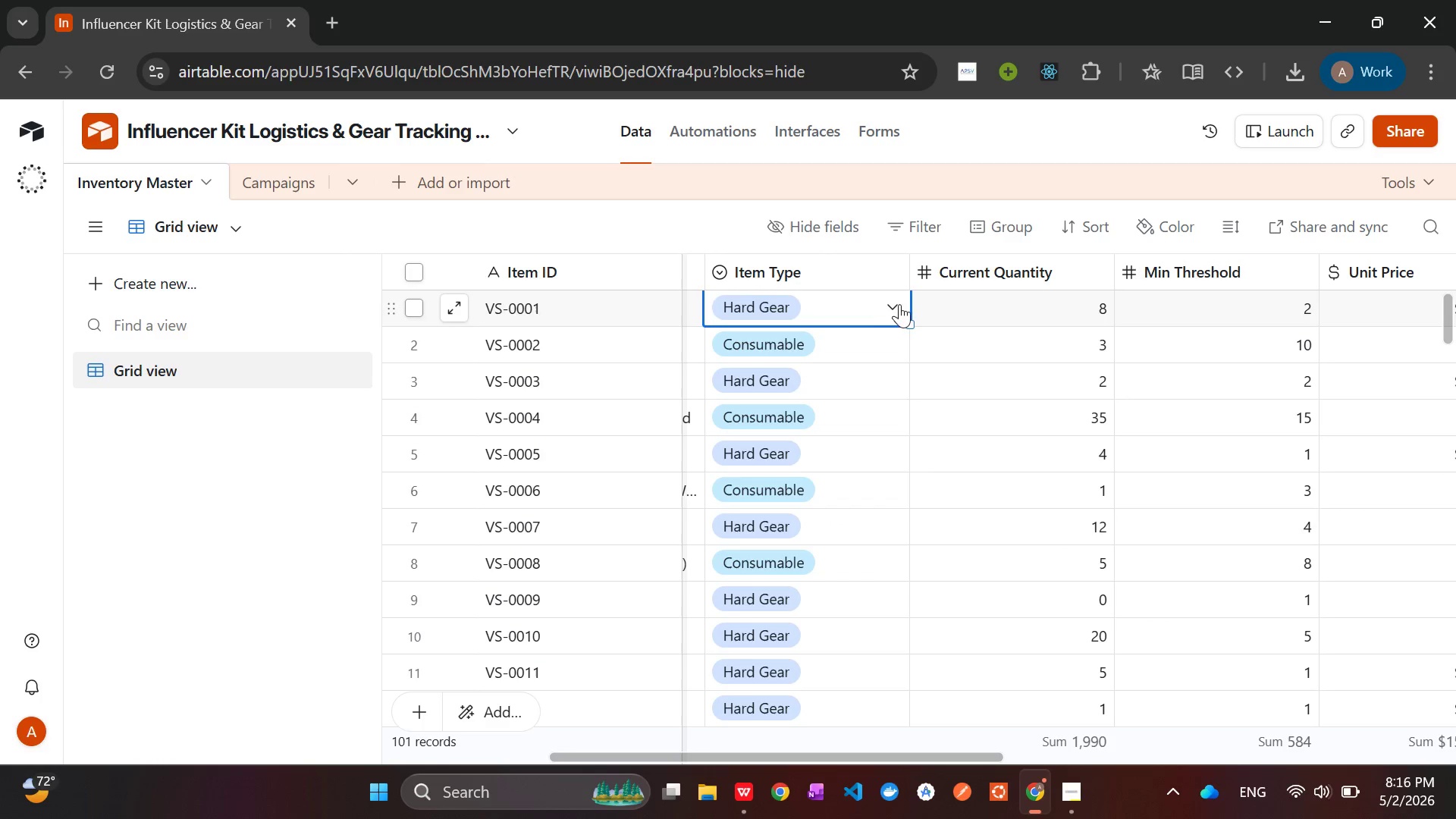 
left_click([902, 304])
 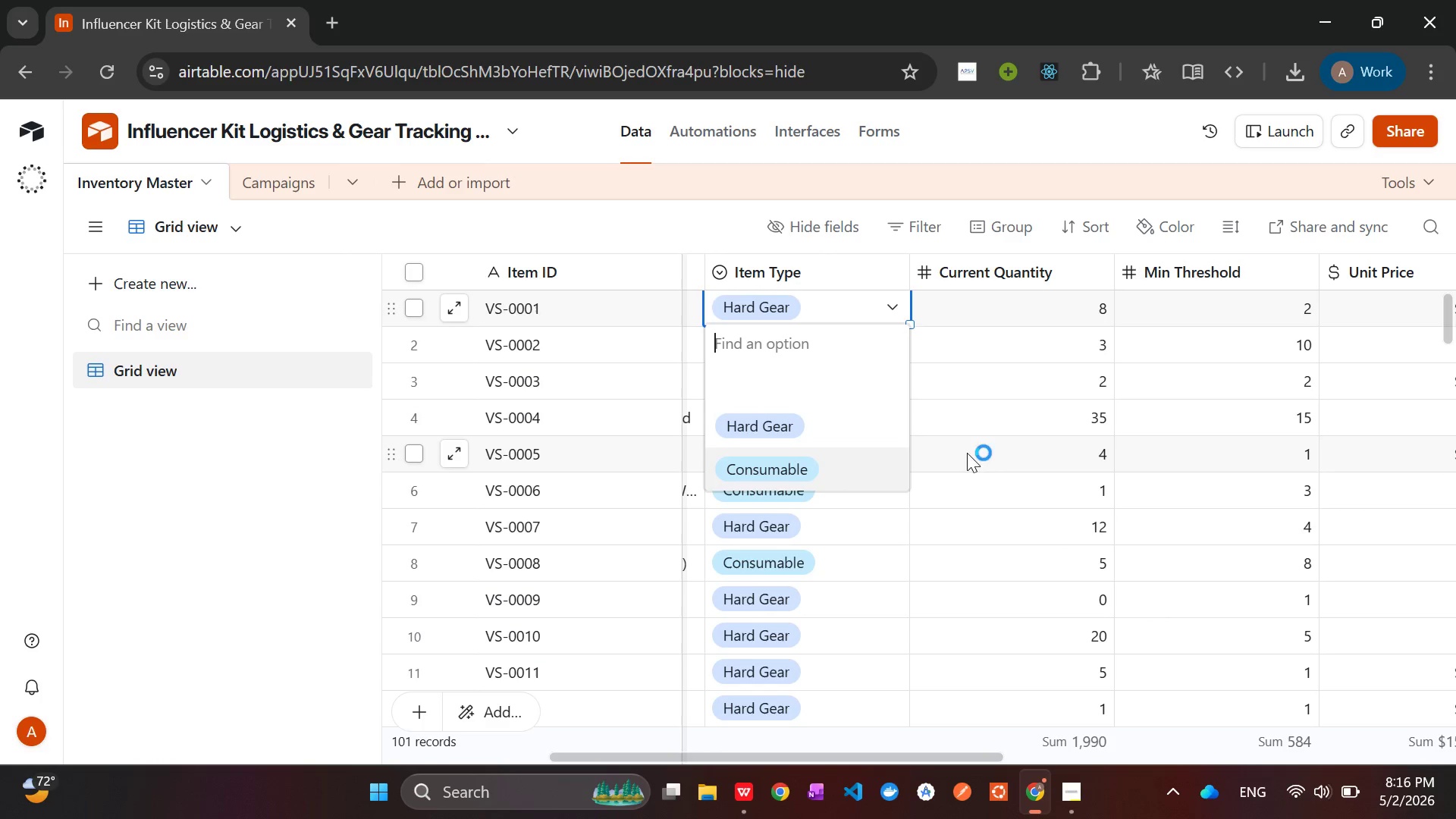 
left_click([989, 453])
 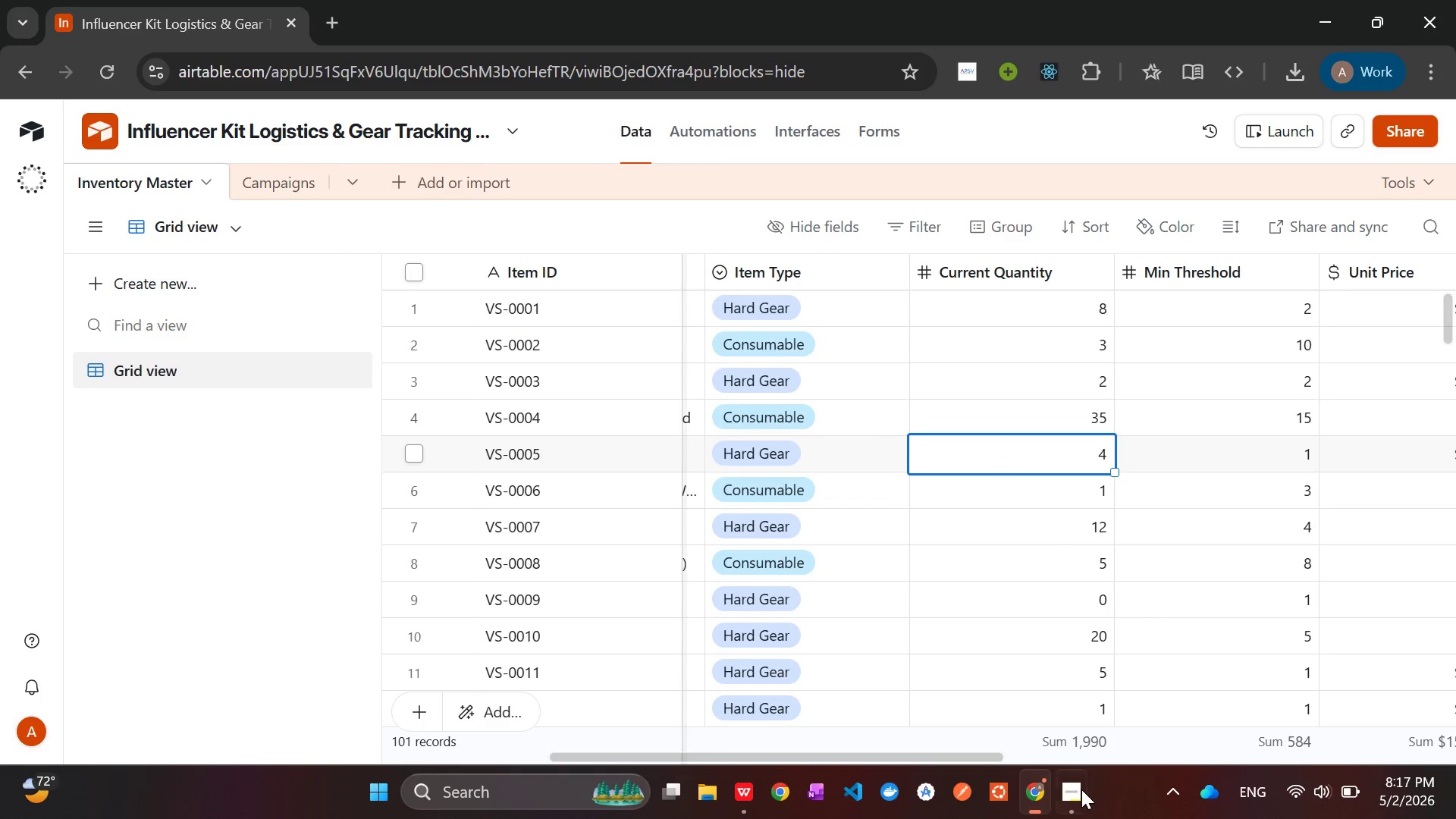 
left_click([1079, 791])